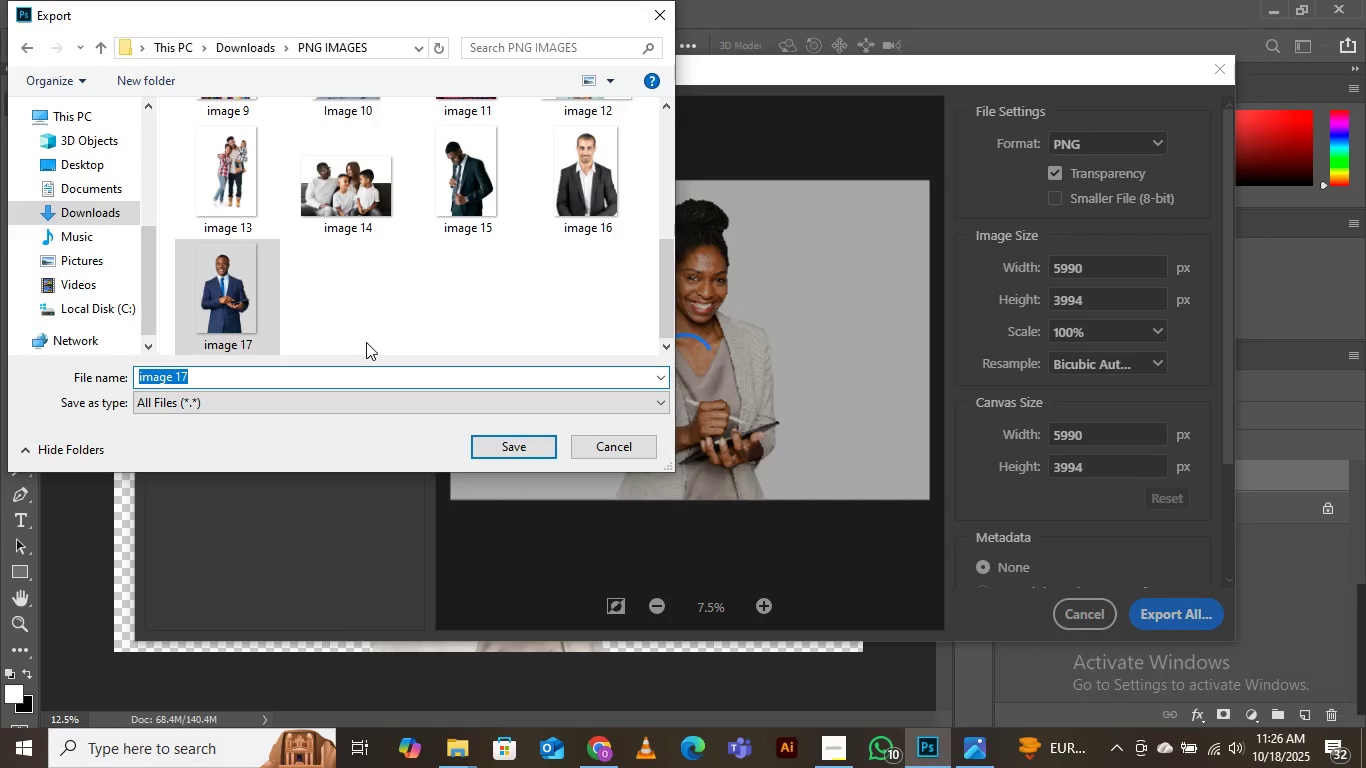 
key(ArrowRight)
 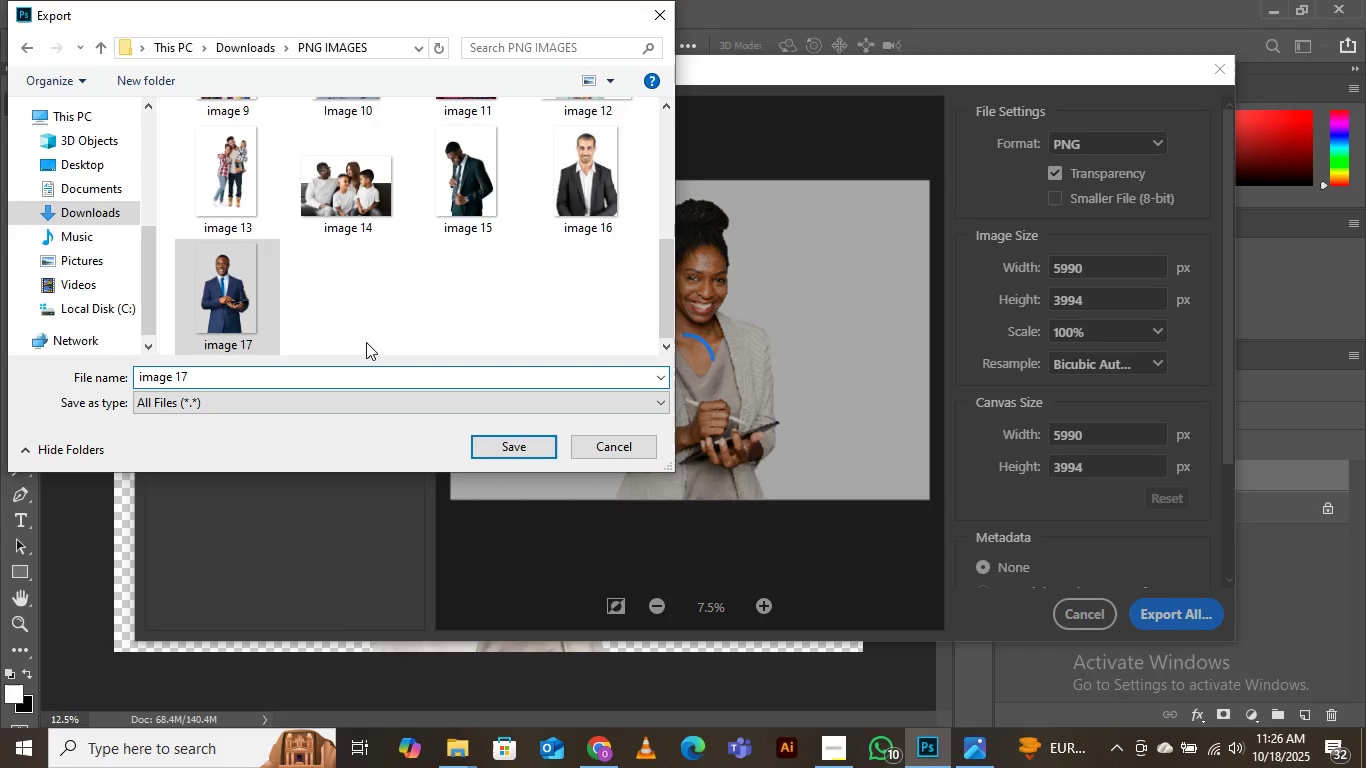 
key(Backspace)
 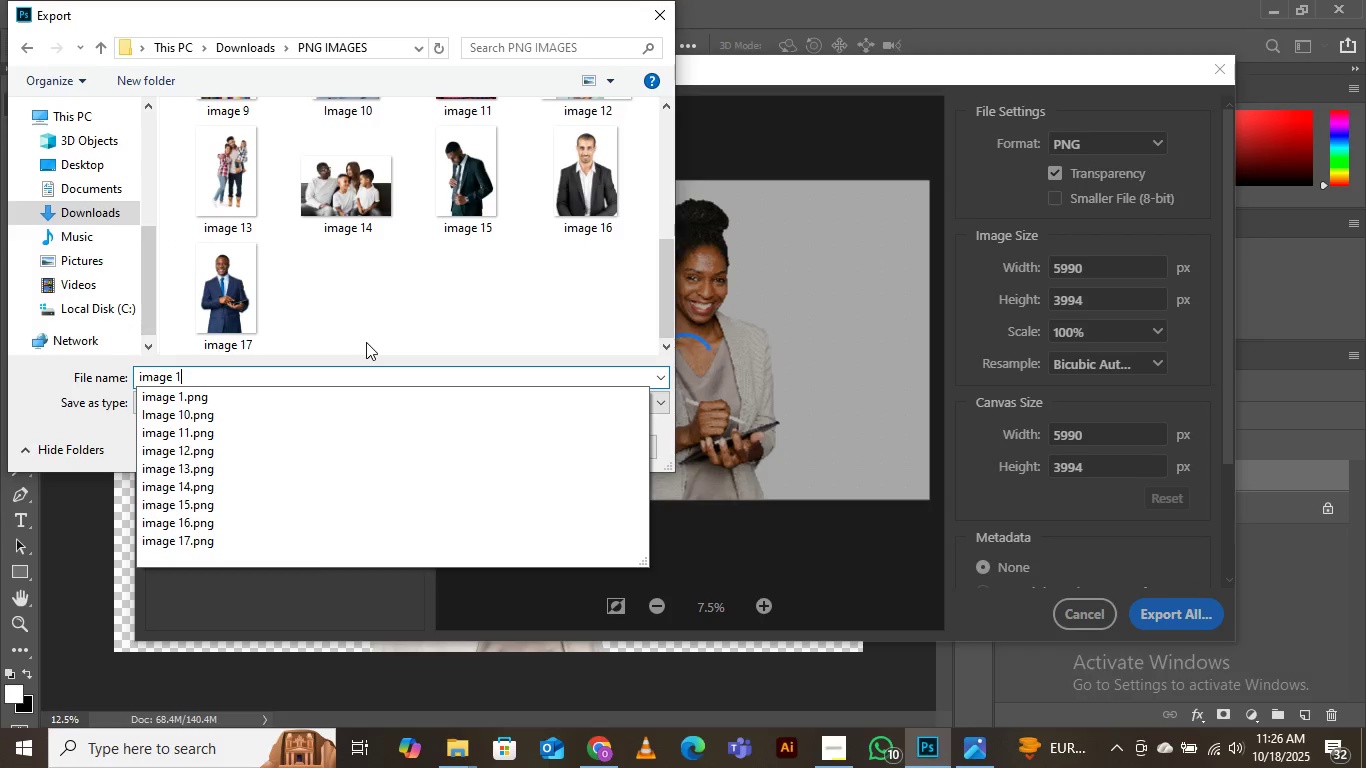 
key(8)
 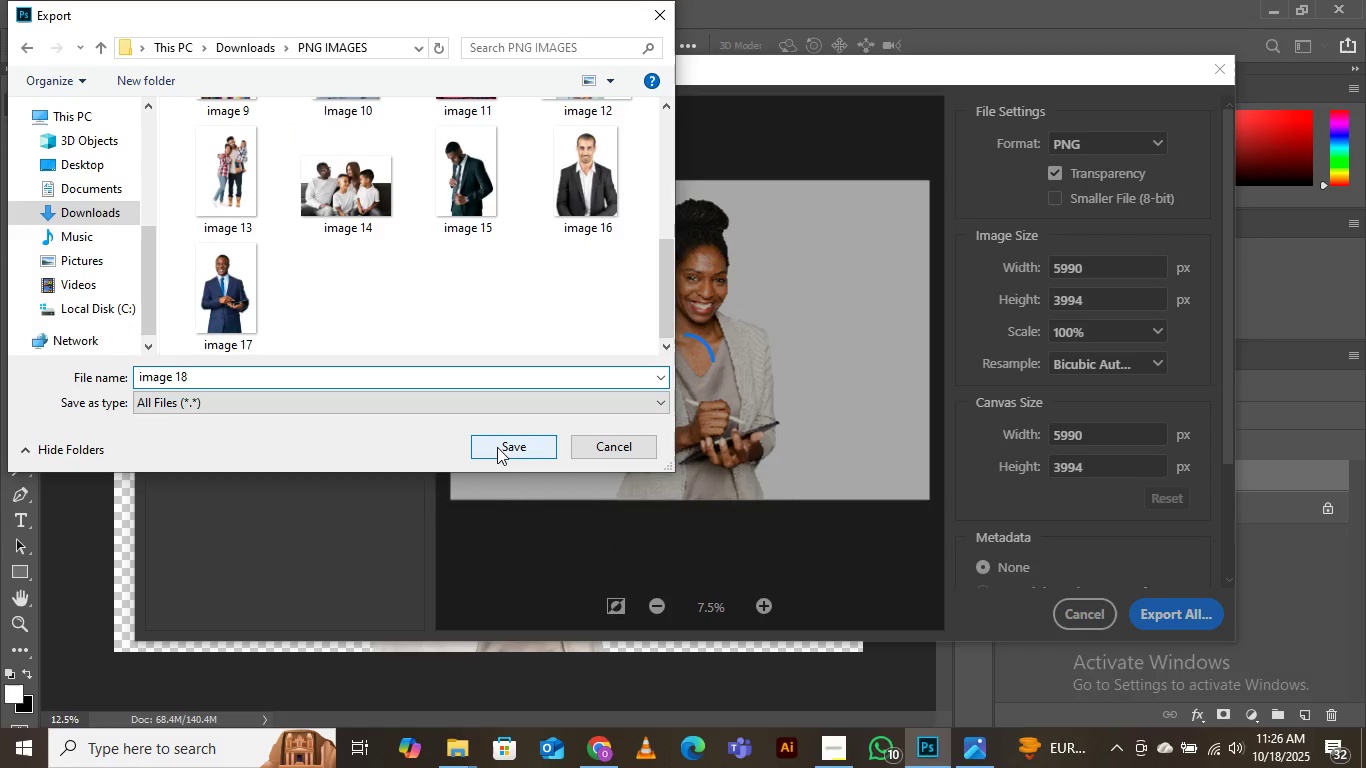 
left_click([497, 447])
 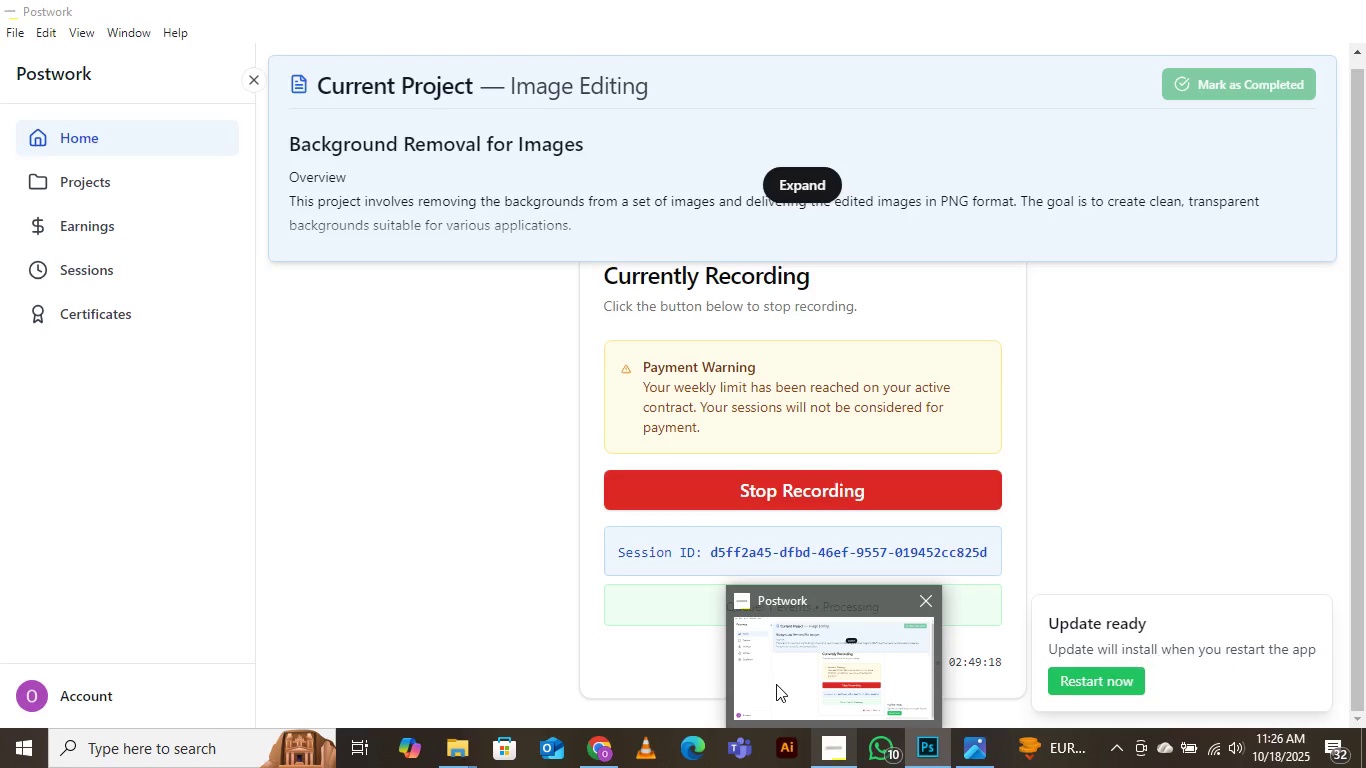 
left_click([776, 684])